 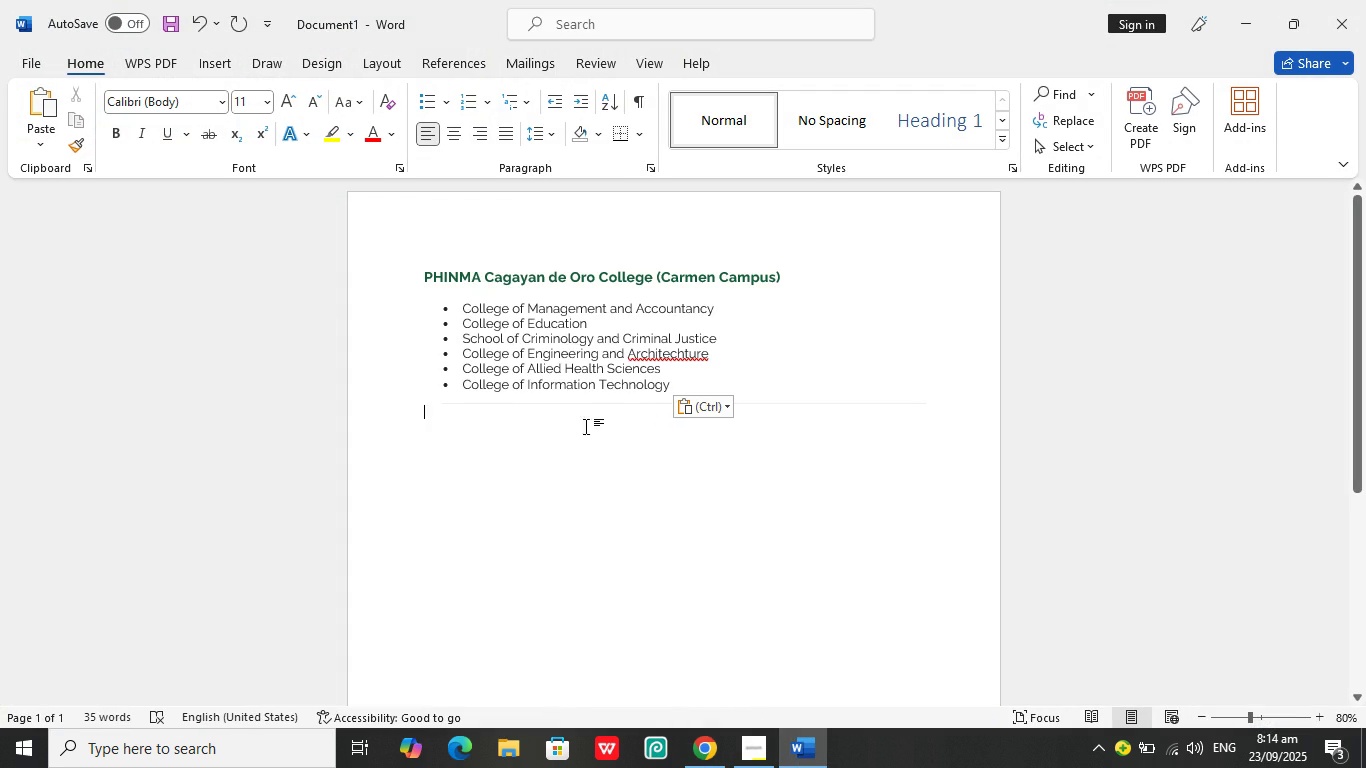 
scroll: coordinate [606, 352], scroll_direction: up, amount: 12.0
 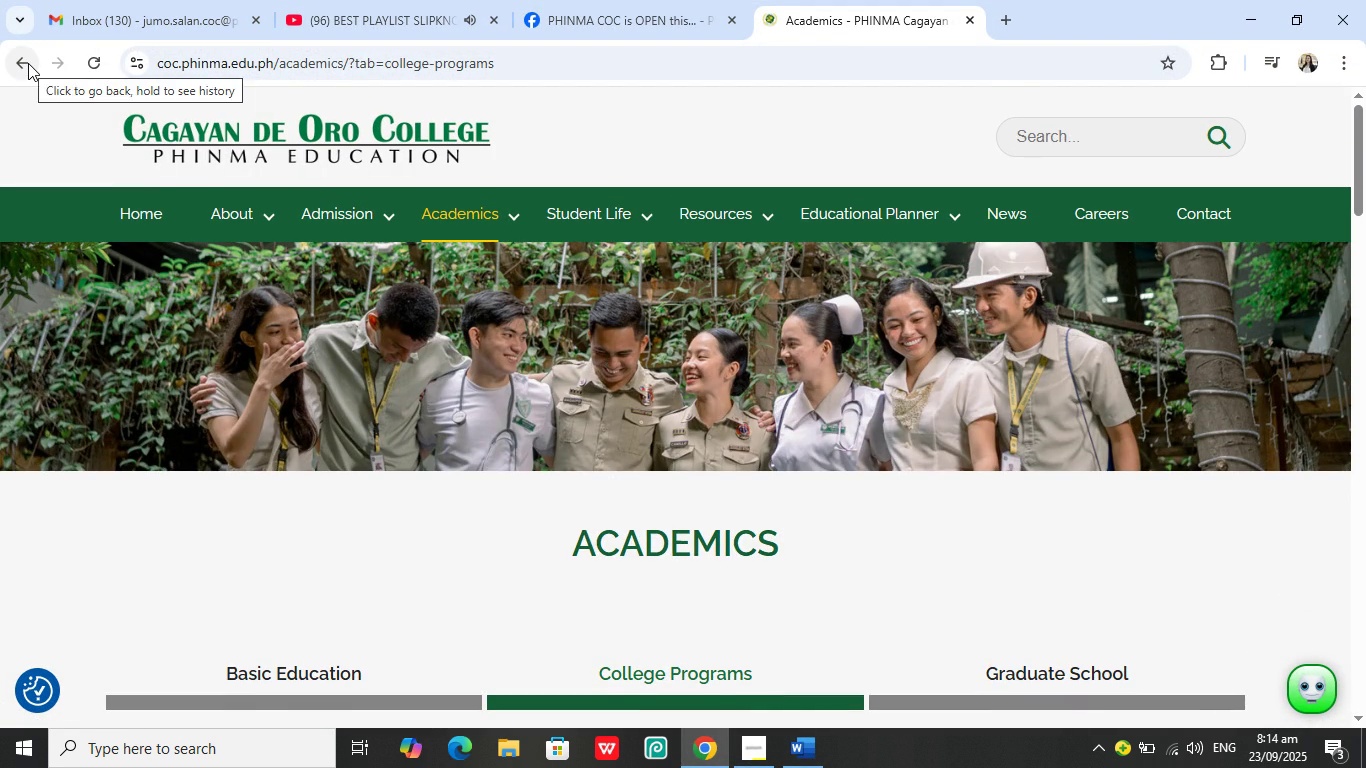 
left_click([28, 63])
 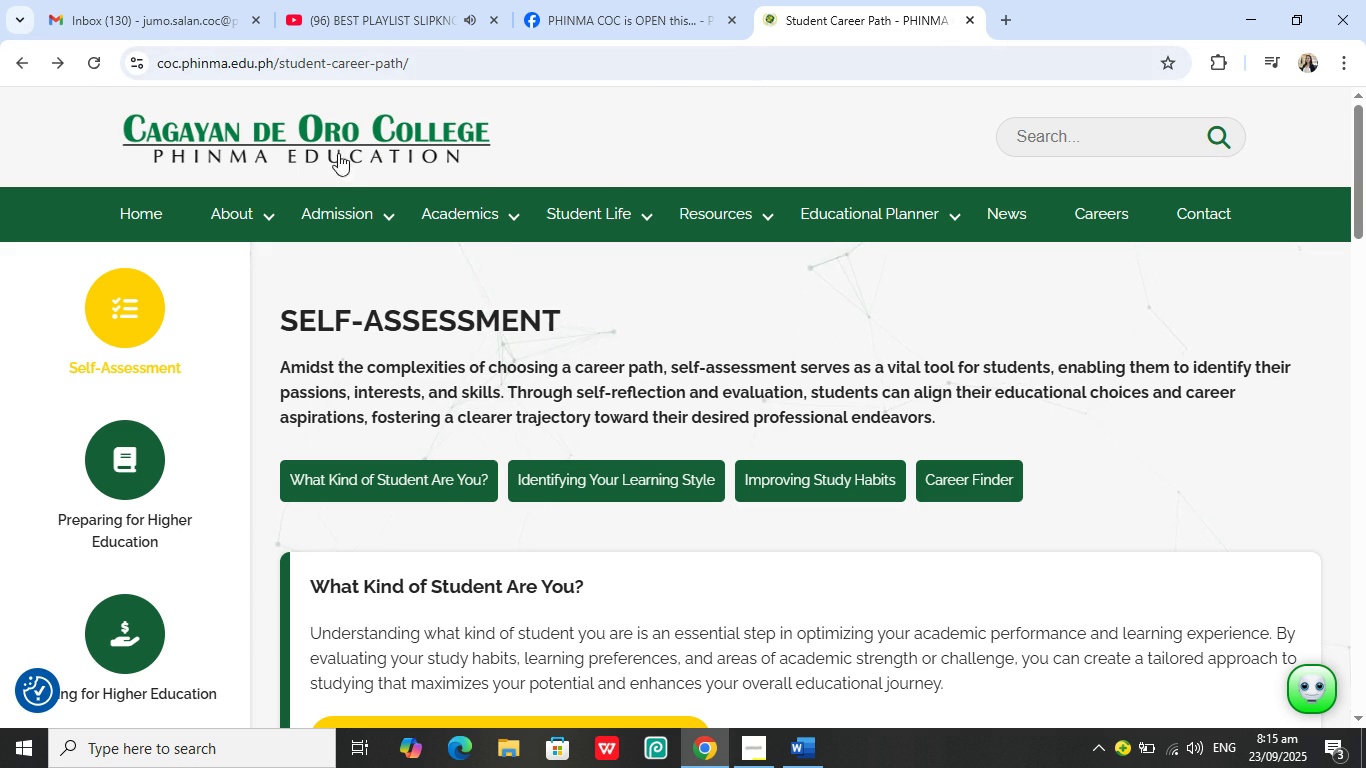 
left_click([252, 211])
 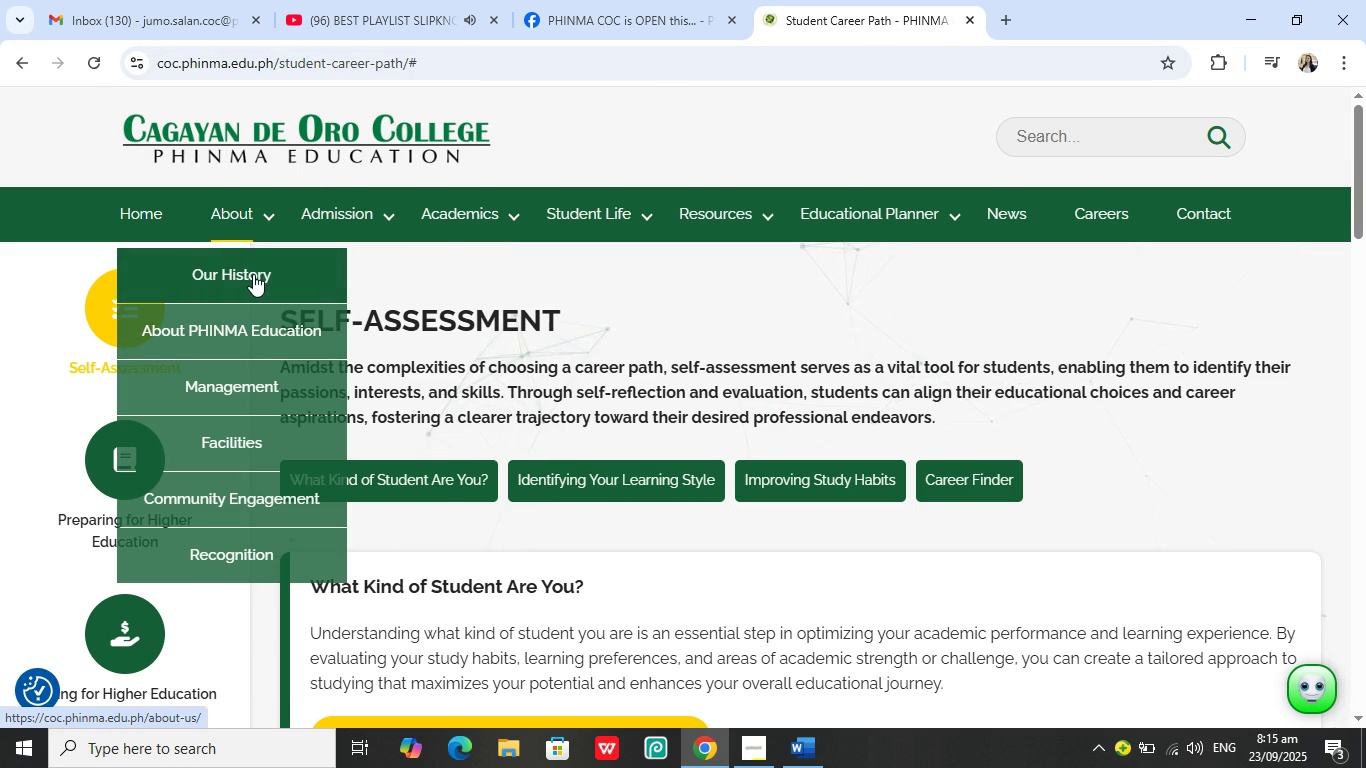 
left_click([253, 274])
 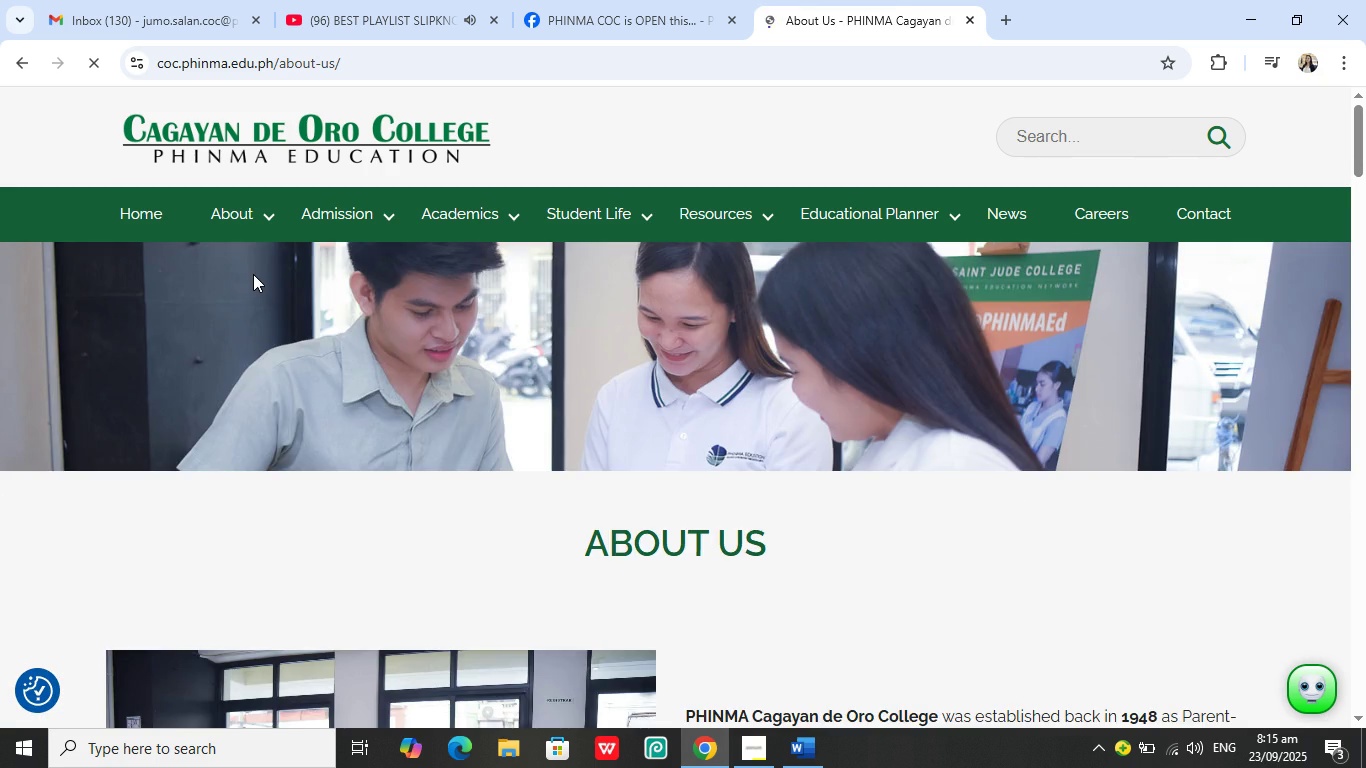 
scroll: coordinate [354, 367], scroll_direction: down, amount: 4.0
 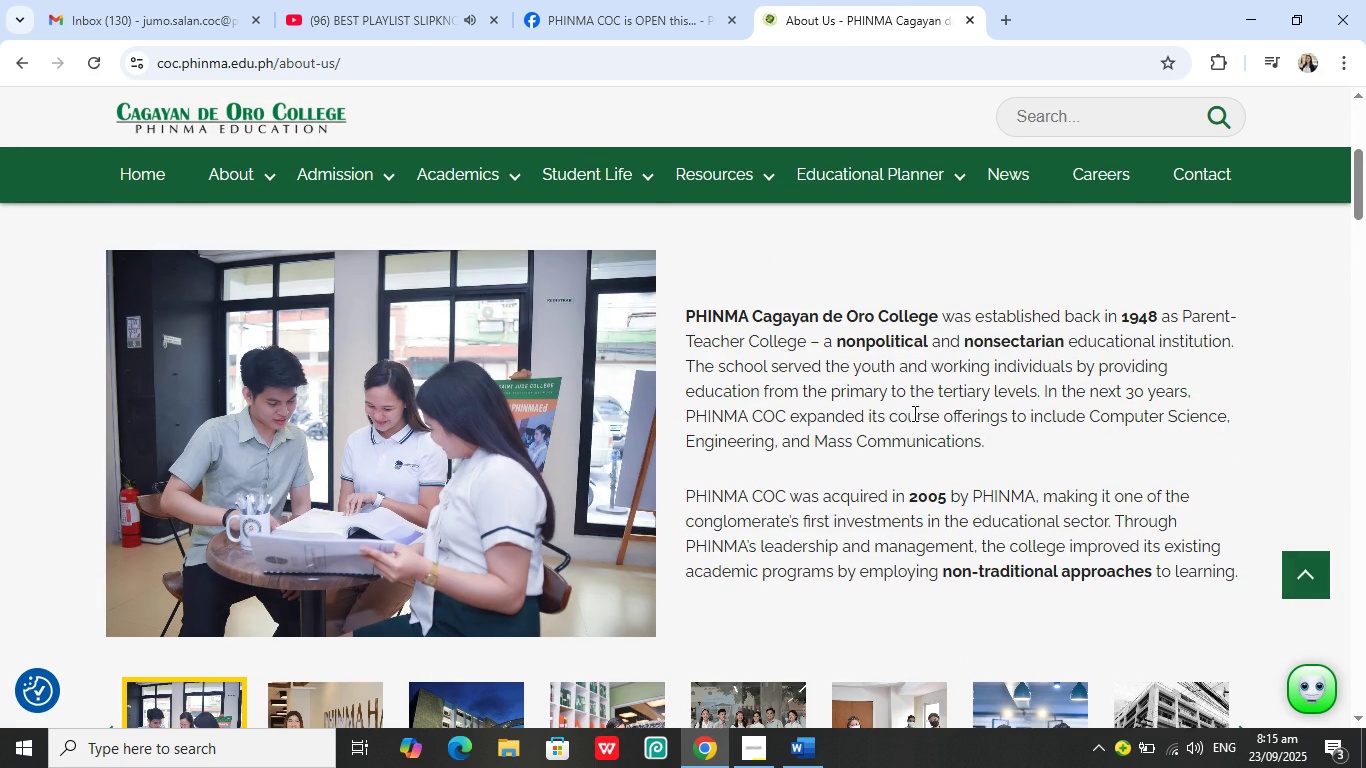 
scroll: coordinate [489, 413], scroll_direction: none, amount: 0.0
 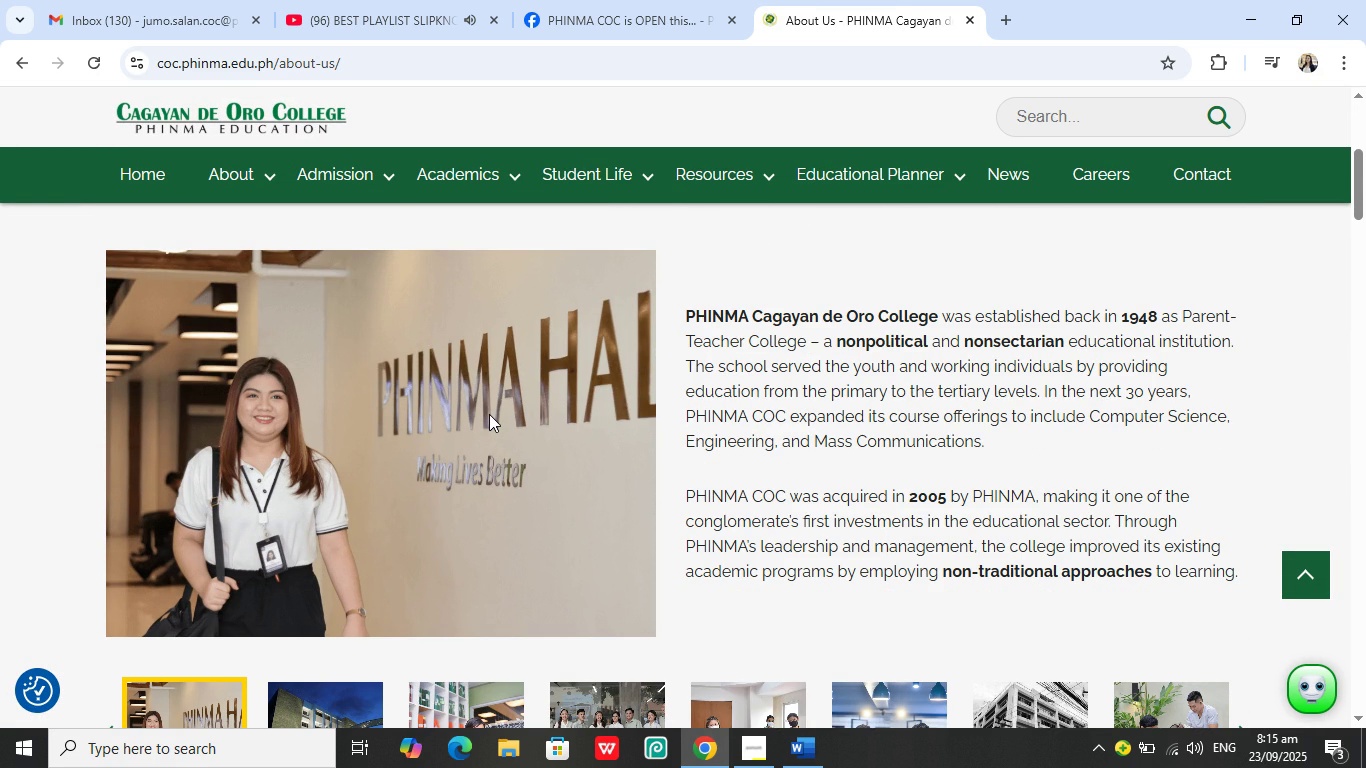 
scroll: coordinate [489, 414], scroll_direction: down, amount: 2.0
 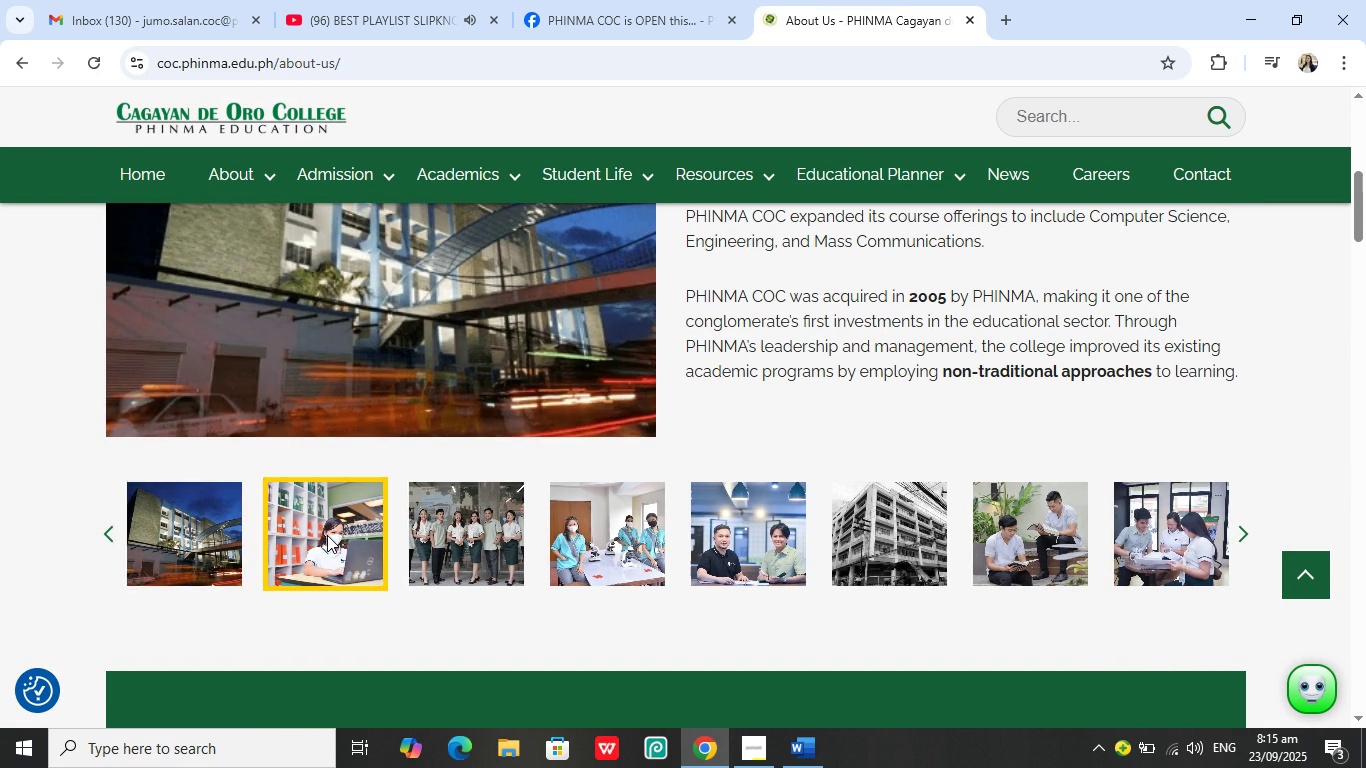 
left_click([327, 535])
 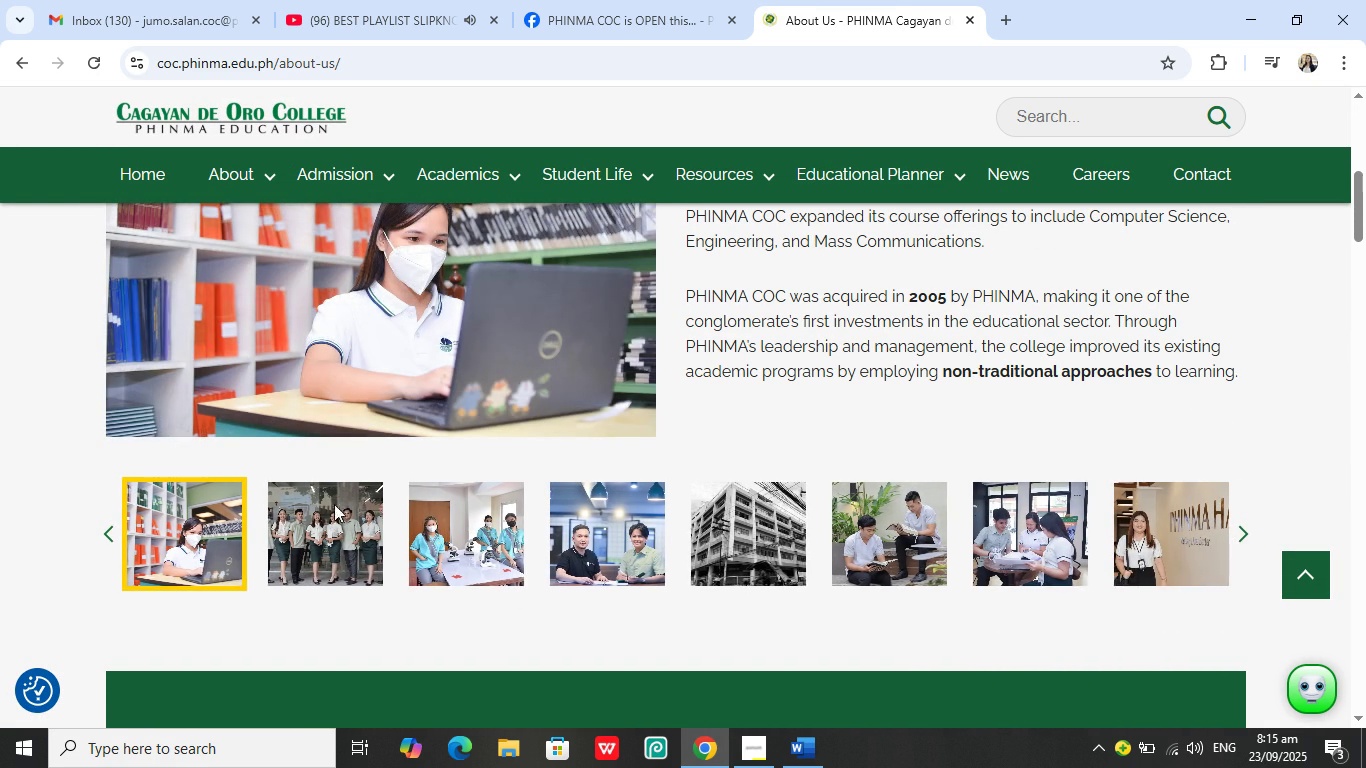 
scroll: coordinate [350, 485], scroll_direction: up, amount: 1.0
 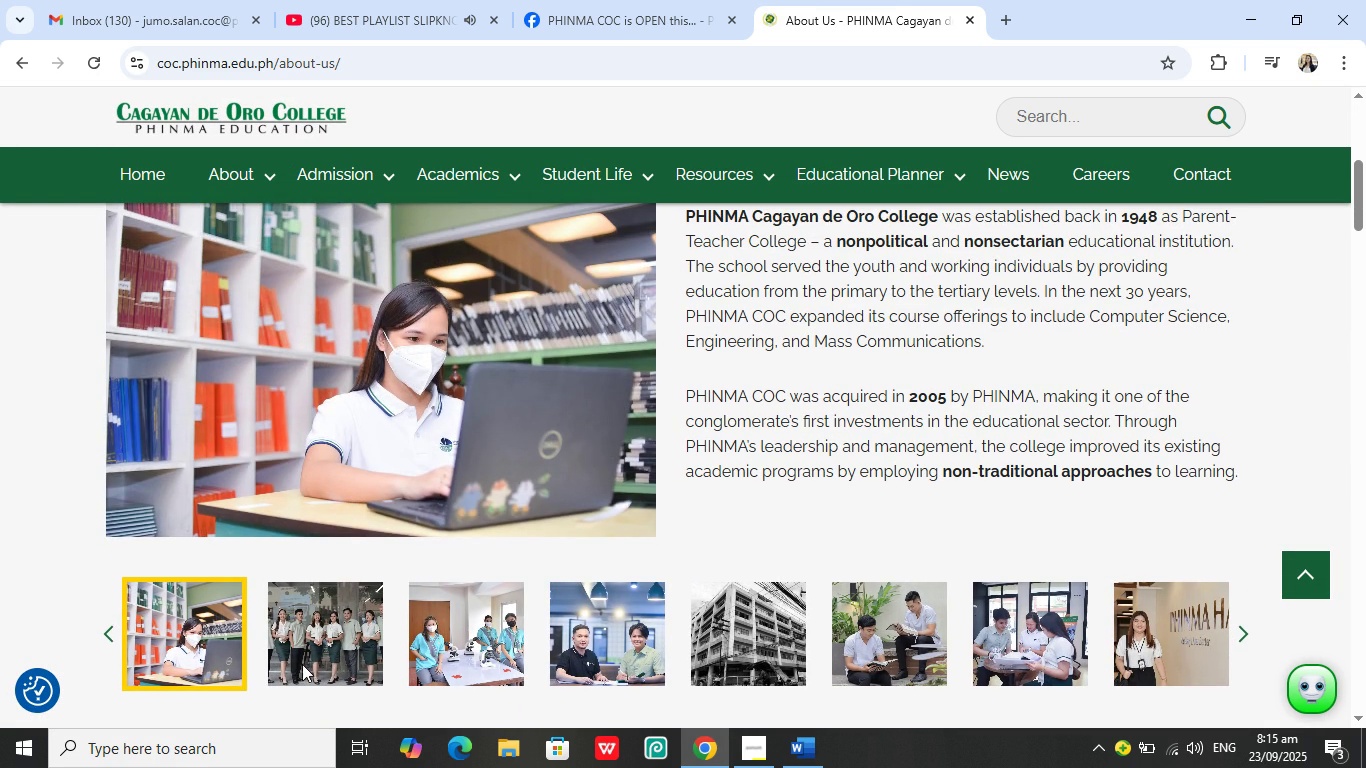 
left_click([309, 655])
 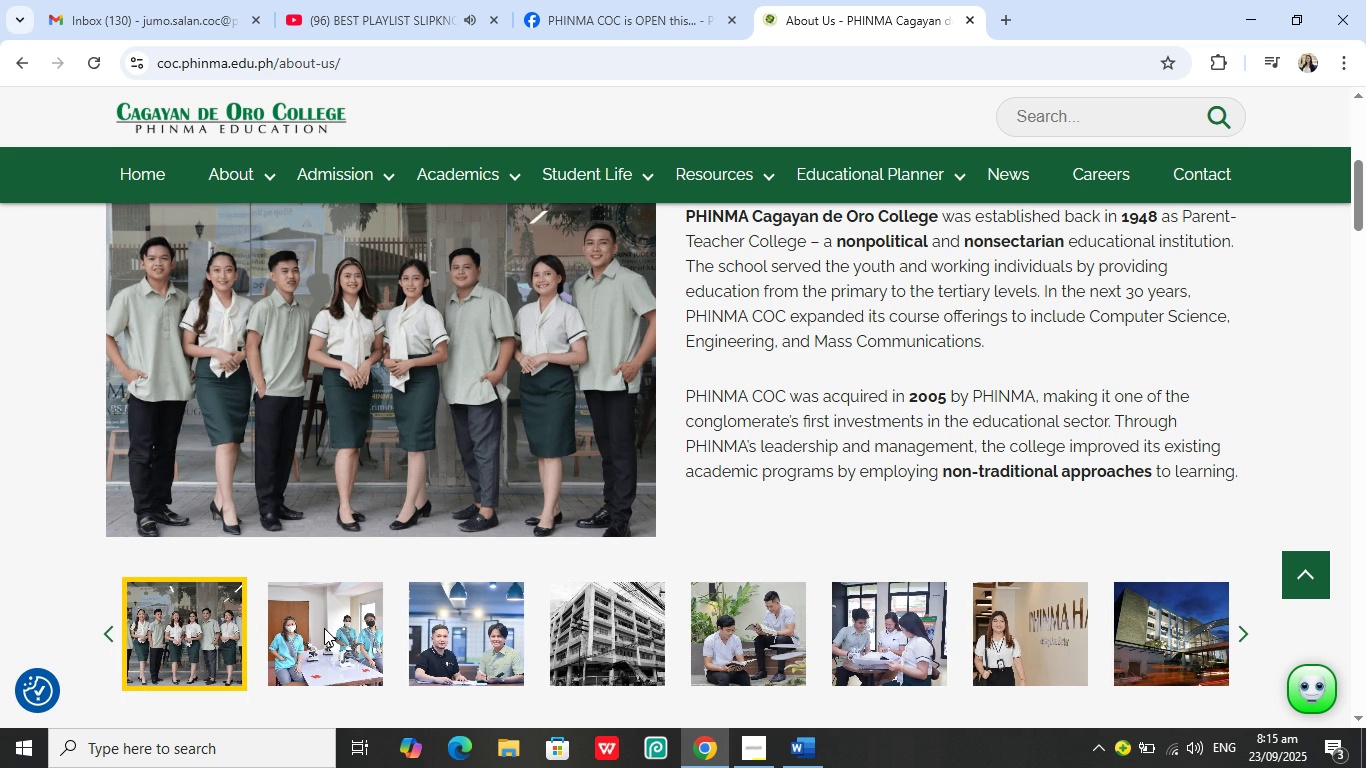 
scroll: coordinate [354, 528], scroll_direction: up, amount: 1.0
 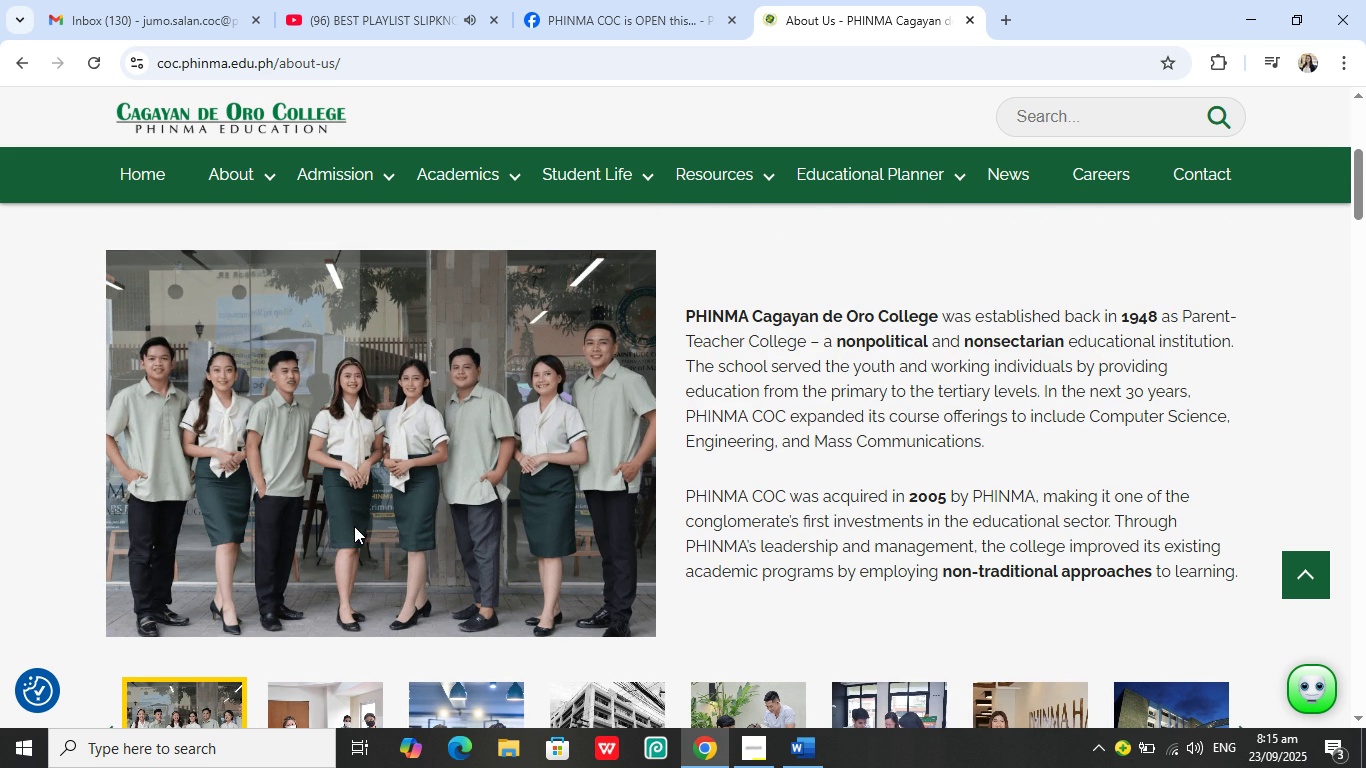 
scroll: coordinate [354, 526], scroll_direction: down, amount: 1.0
 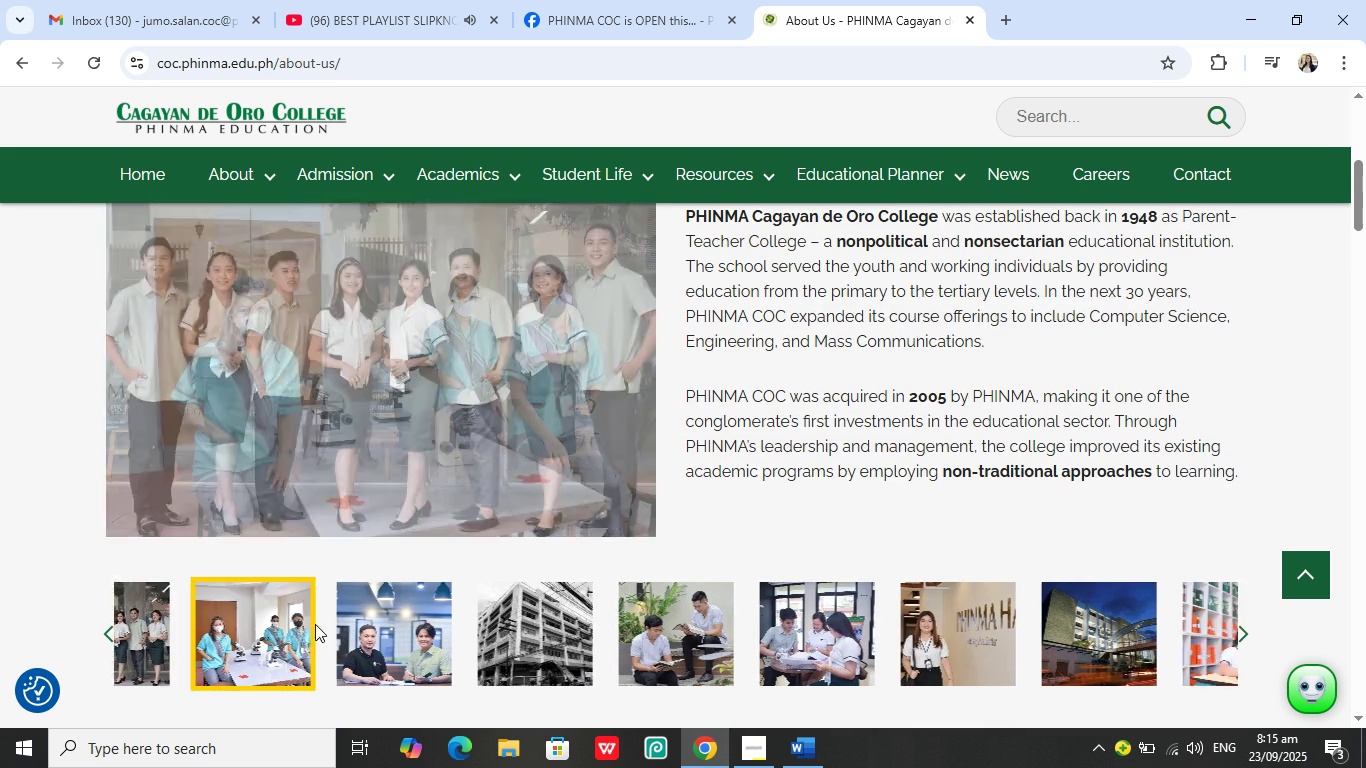 
left_click([315, 624])
 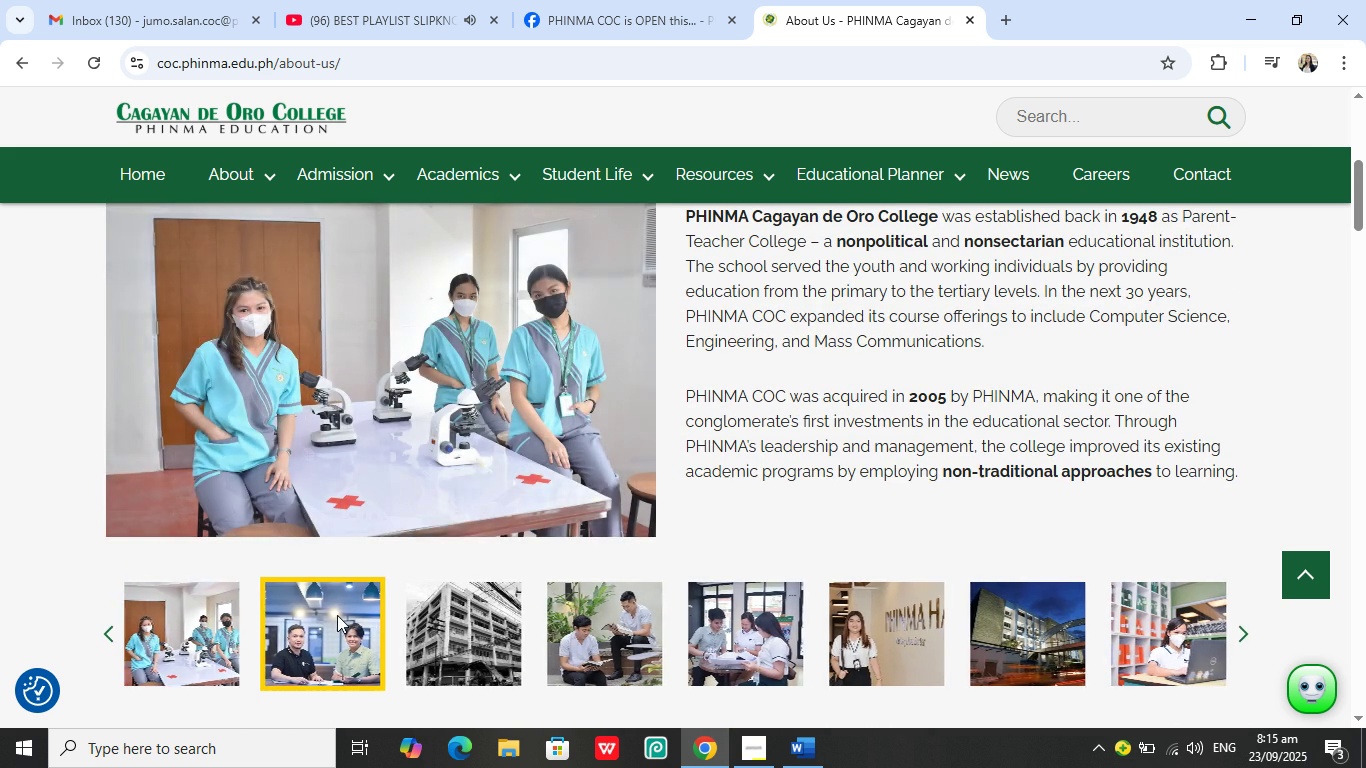 
left_click([337, 615])
 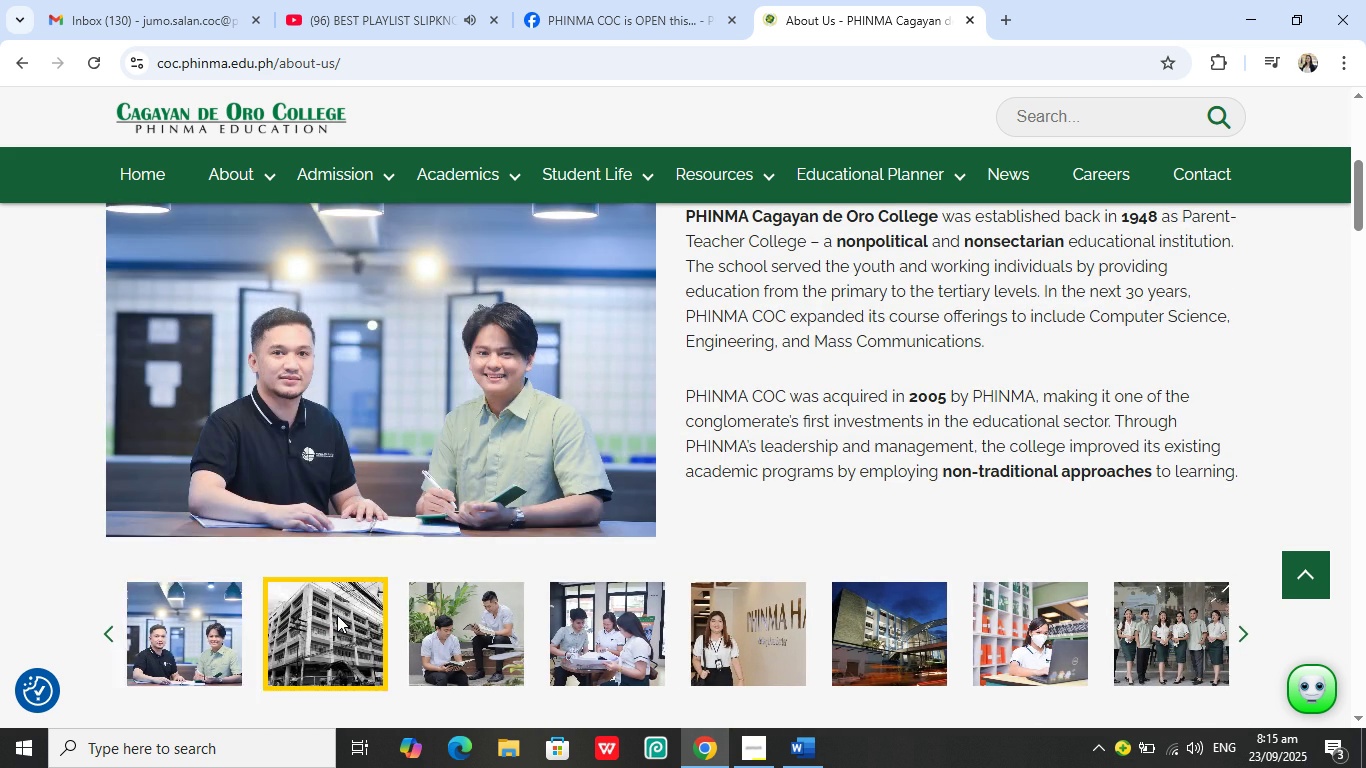 
left_click([337, 615])
 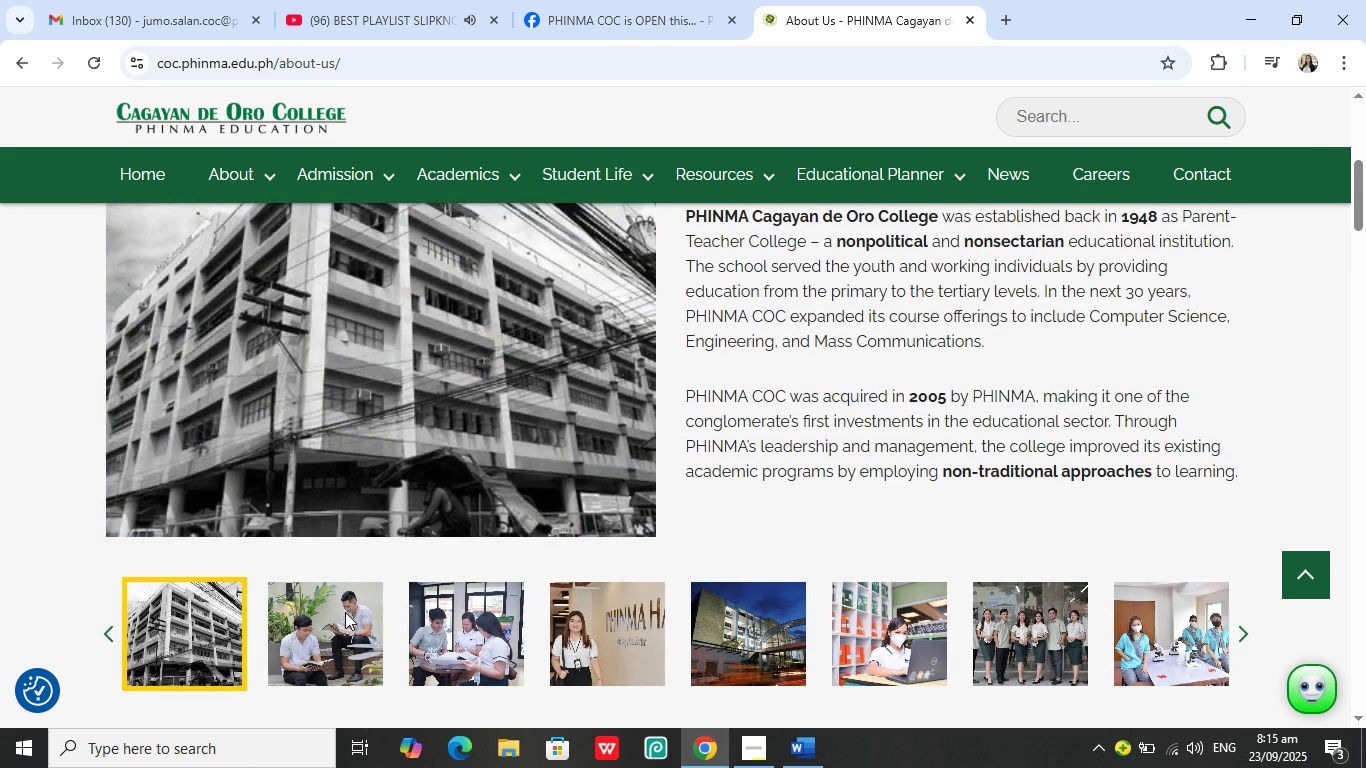 
left_click([345, 612])
 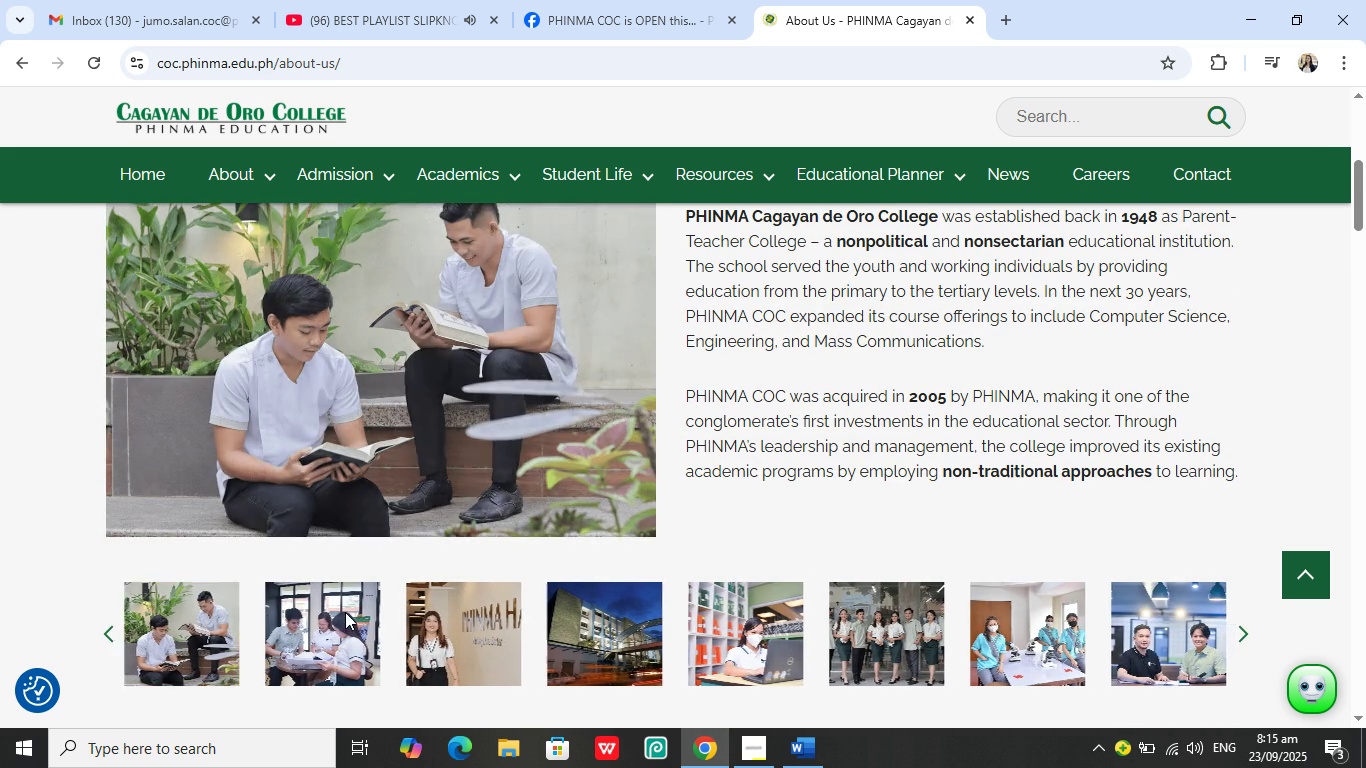 
left_click([345, 612])
 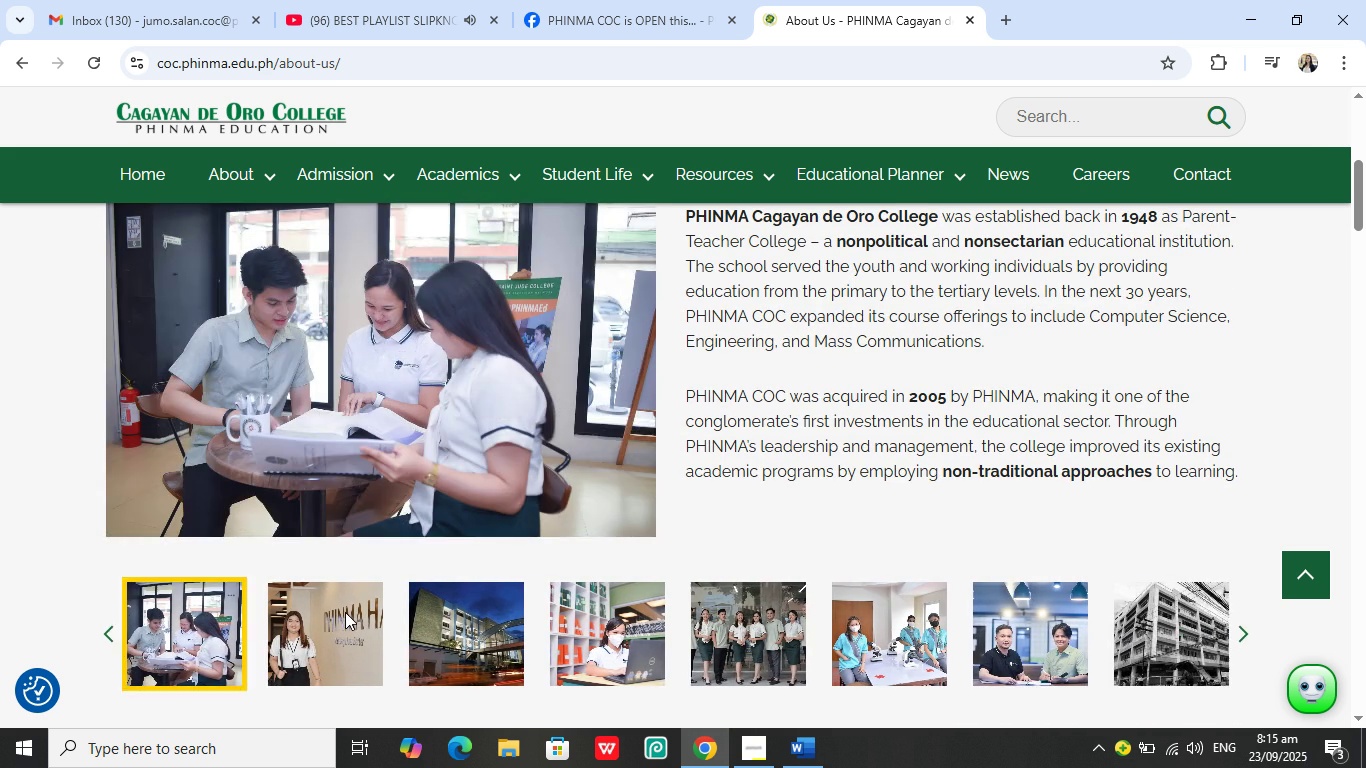 
left_click([345, 612])
 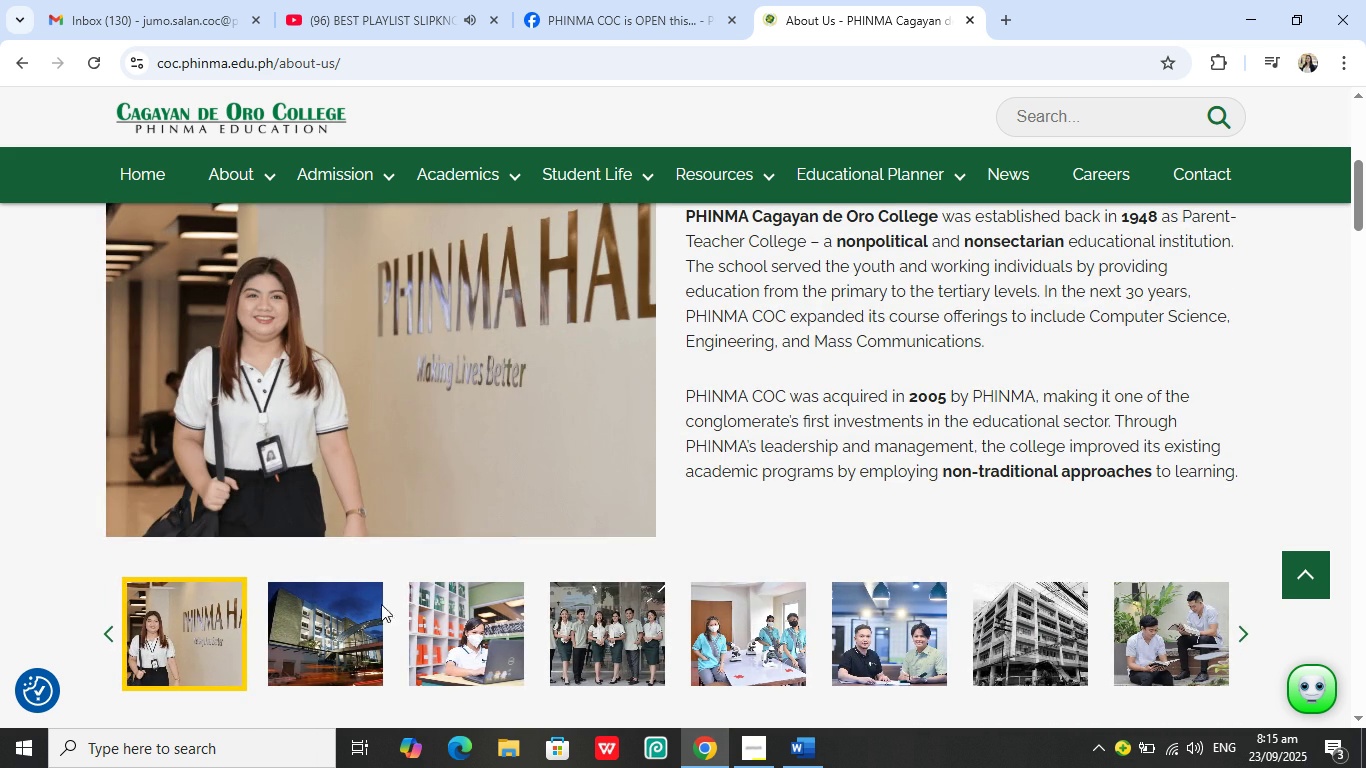 
scroll: coordinate [549, 353], scroll_direction: up, amount: 4.0
 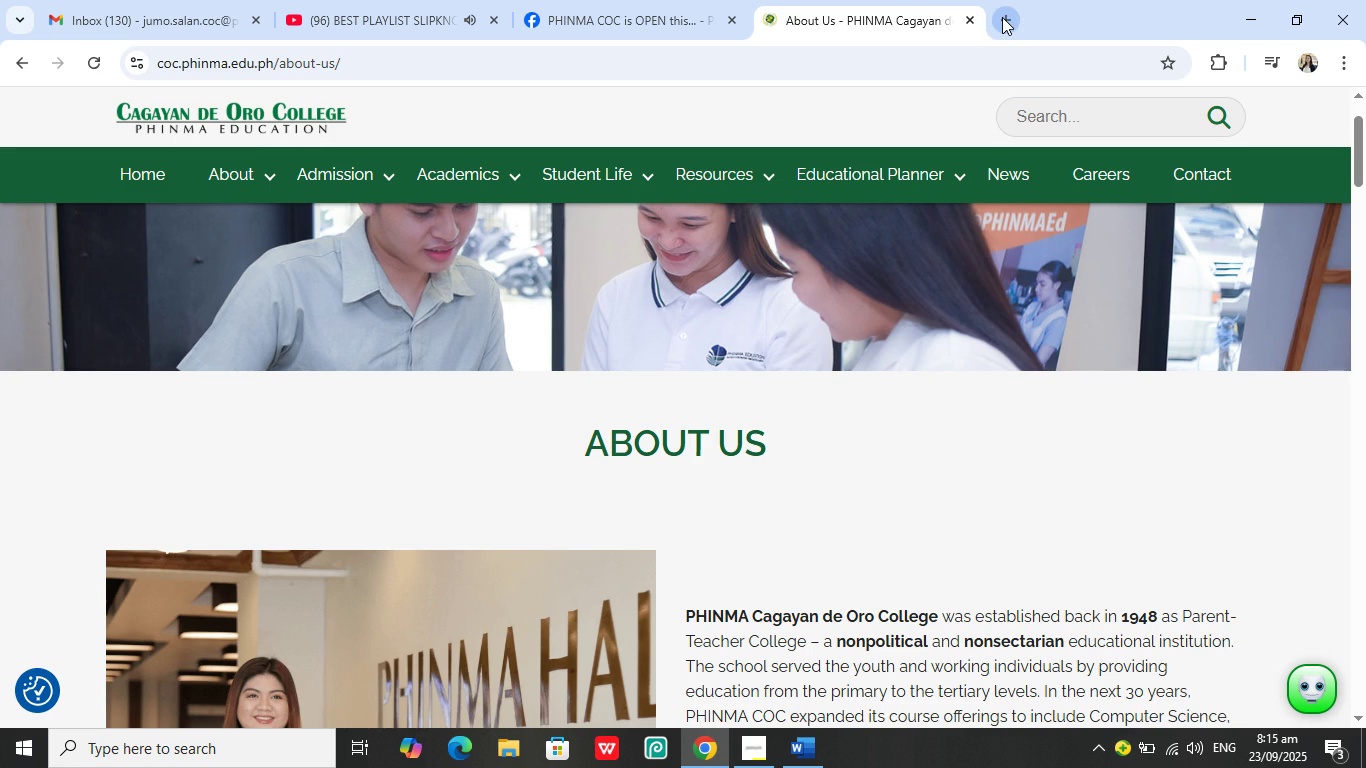 
left_click([1002, 17])
 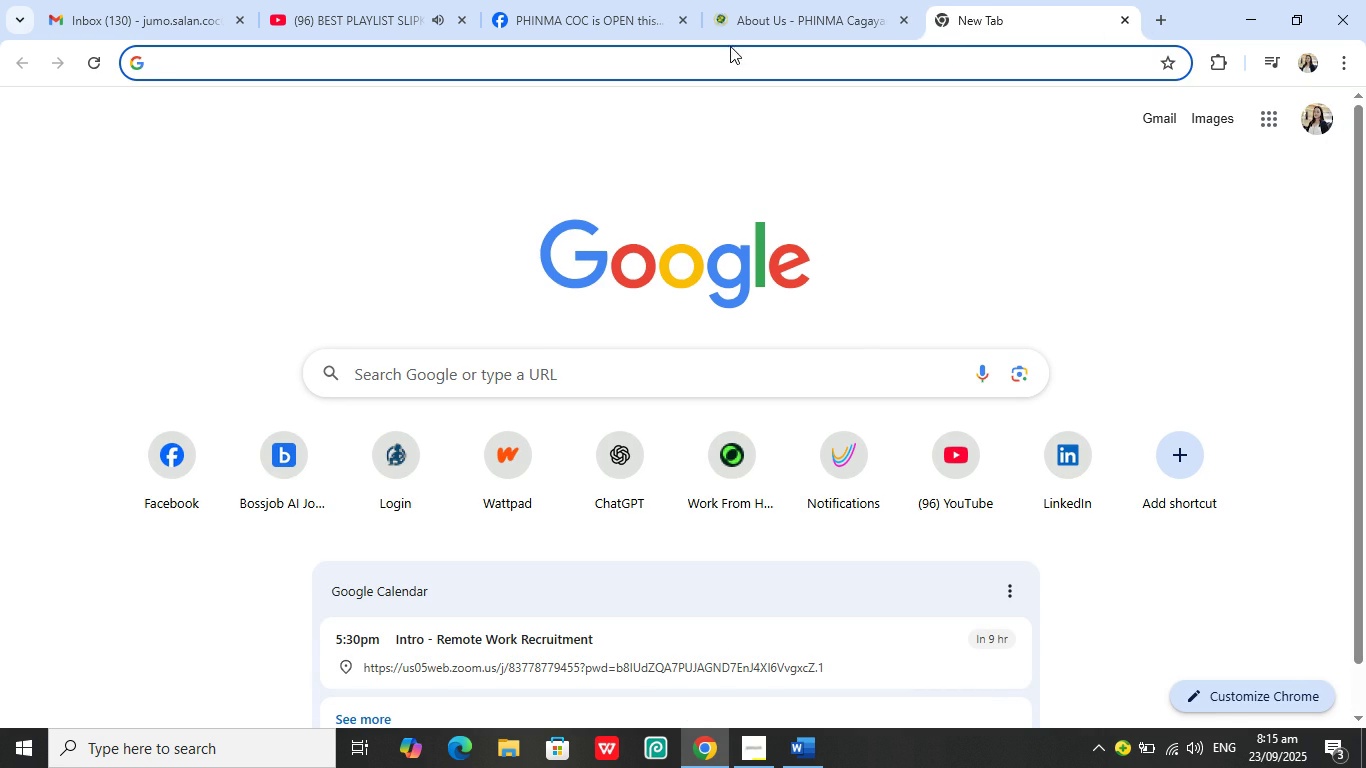 
left_click([723, 70])